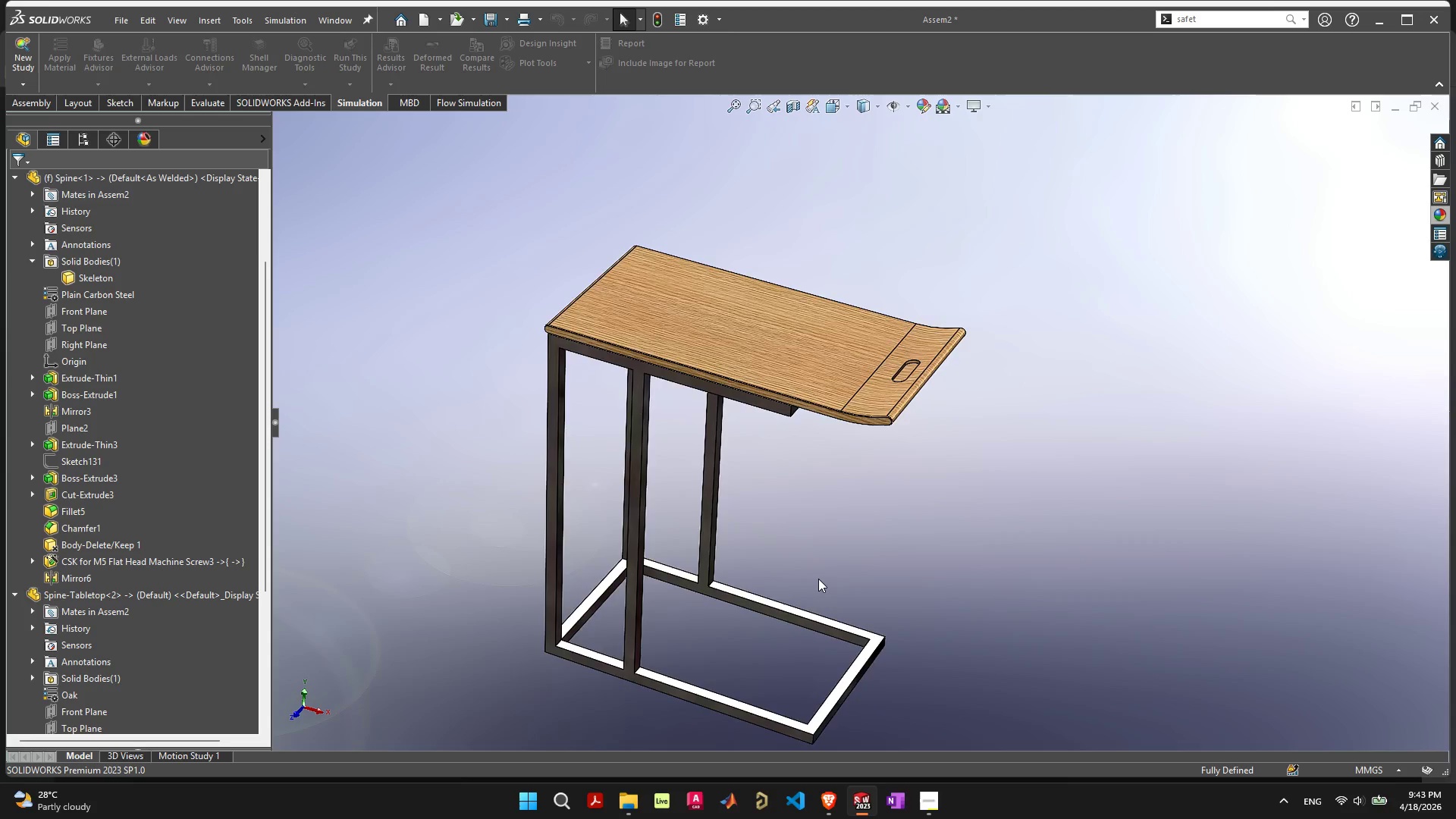 
scroll: coordinate [818, 579], scroll_direction: down, amount: 1.0
 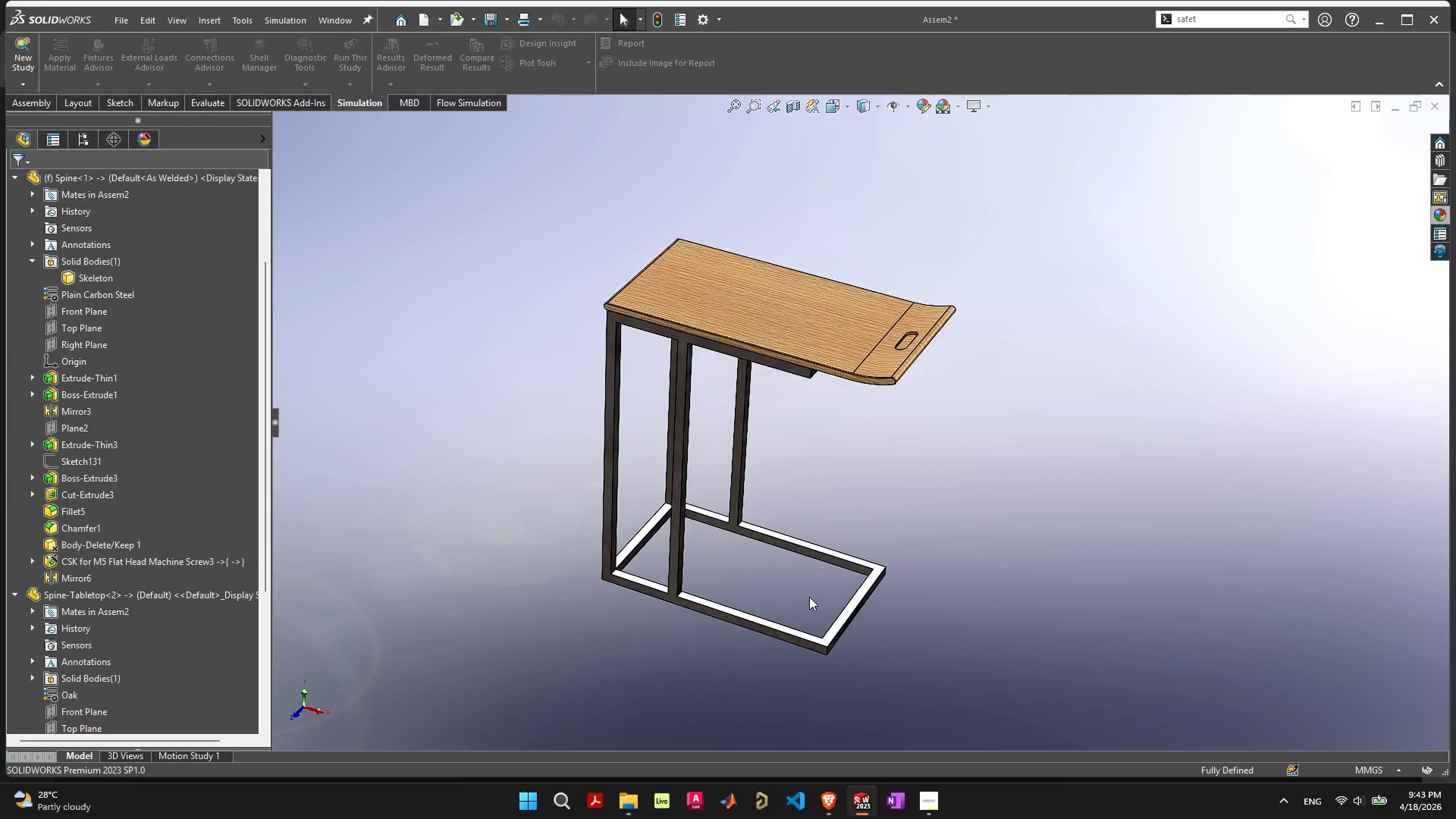 
scroll: coordinate [809, 597], scroll_direction: up, amount: 1.0
 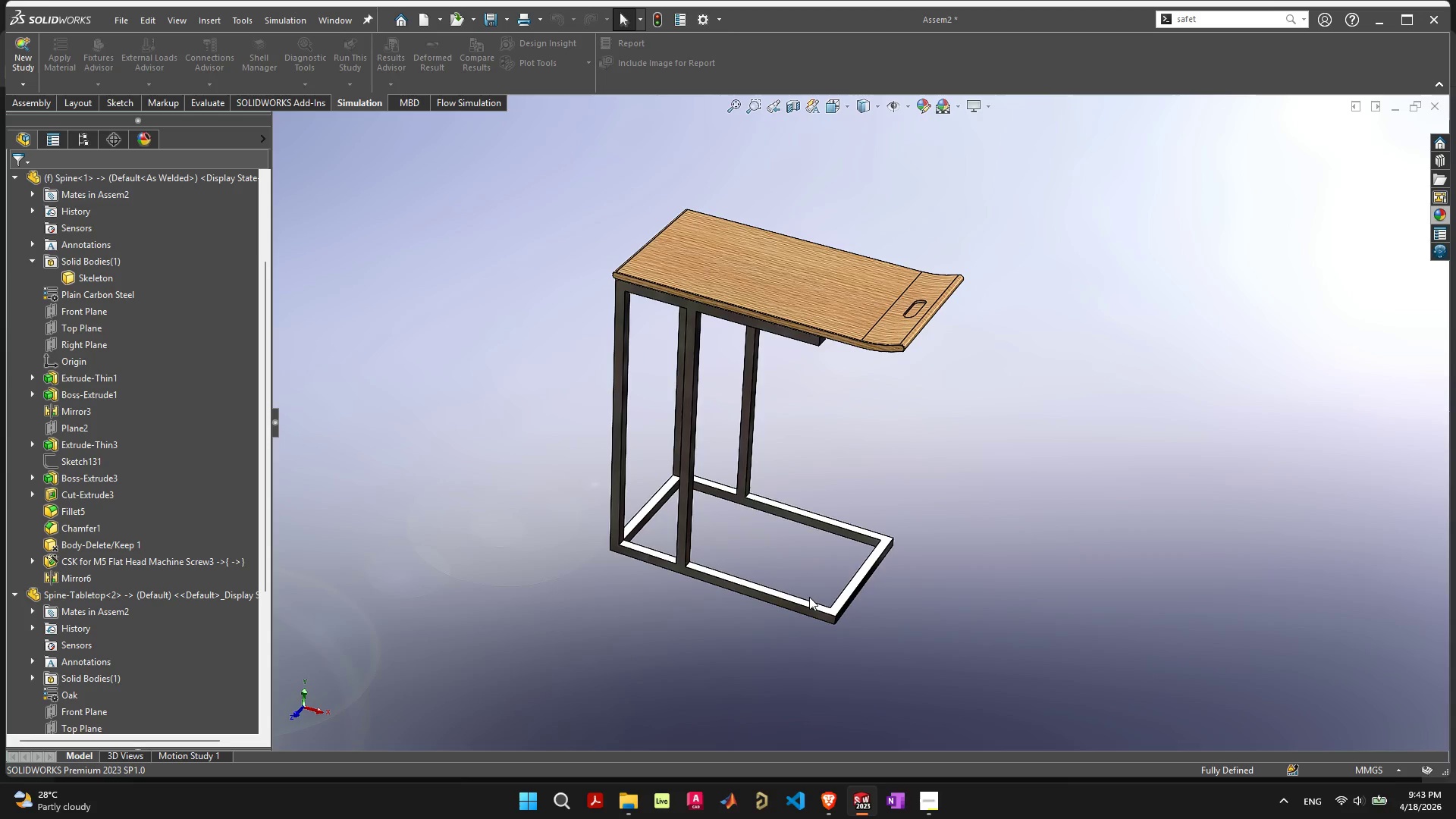 
scroll: coordinate [761, 473], scroll_direction: none, amount: 0.0
 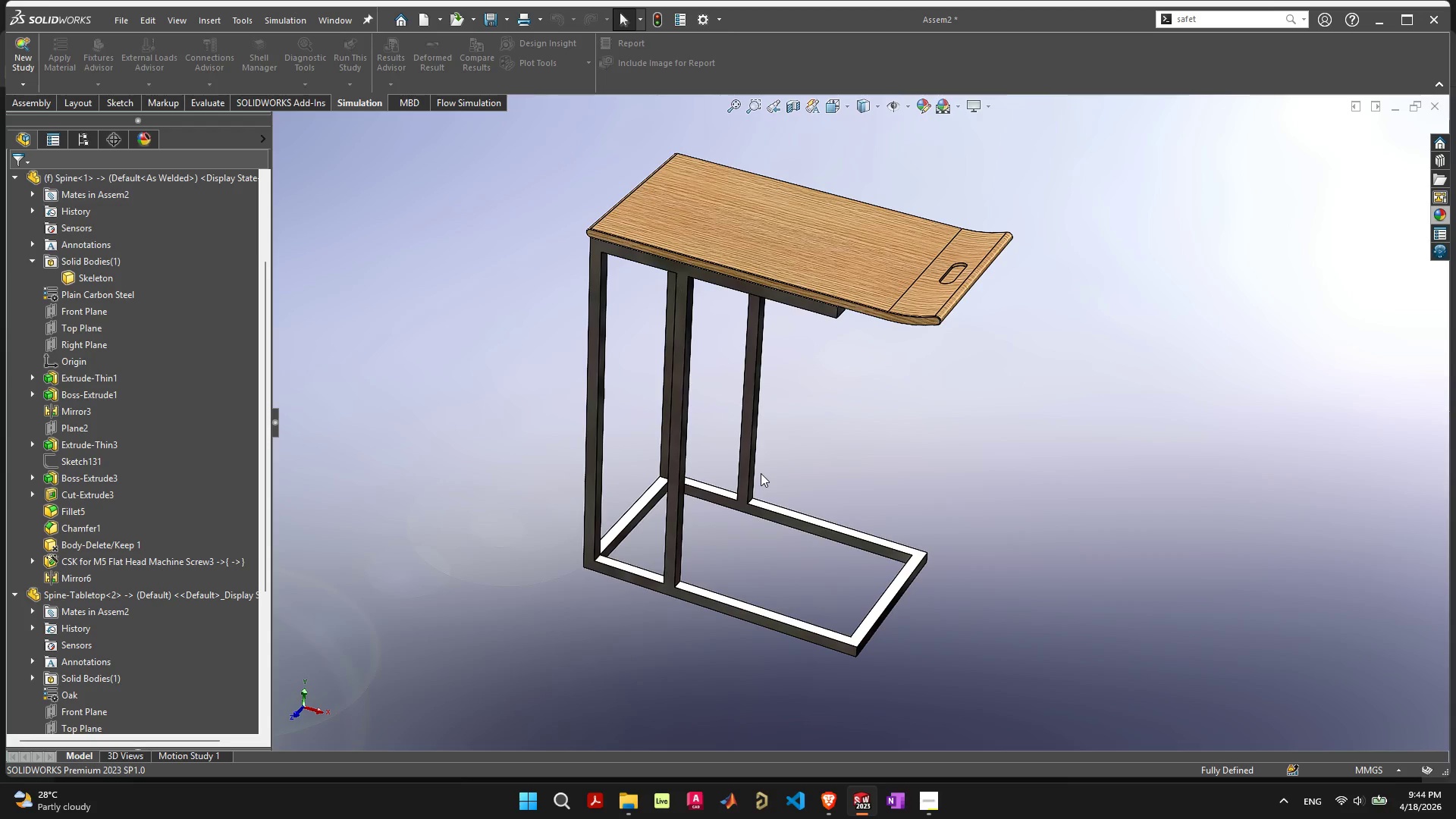 
wait(5.46)
 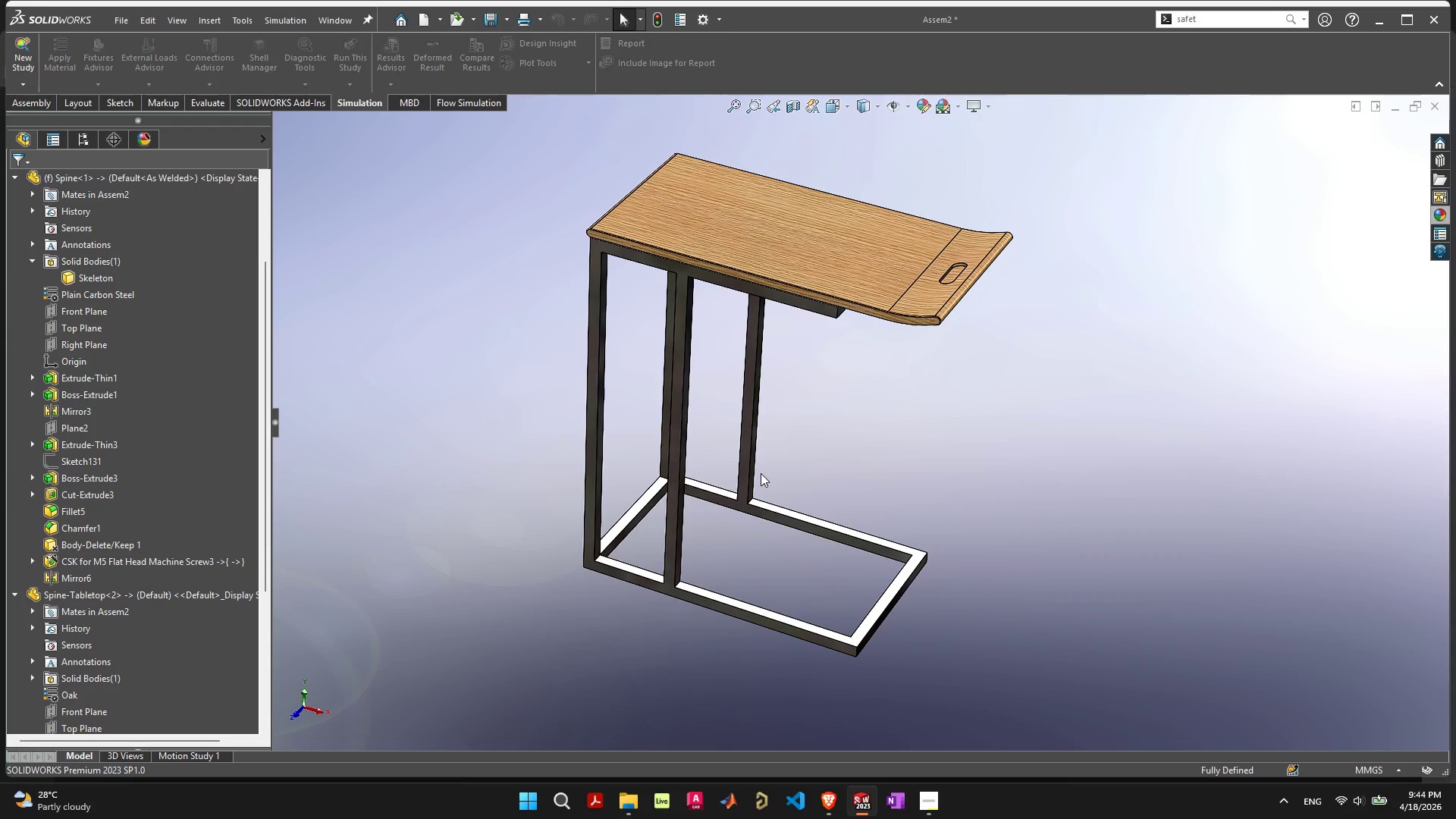 
left_click([943, 808])